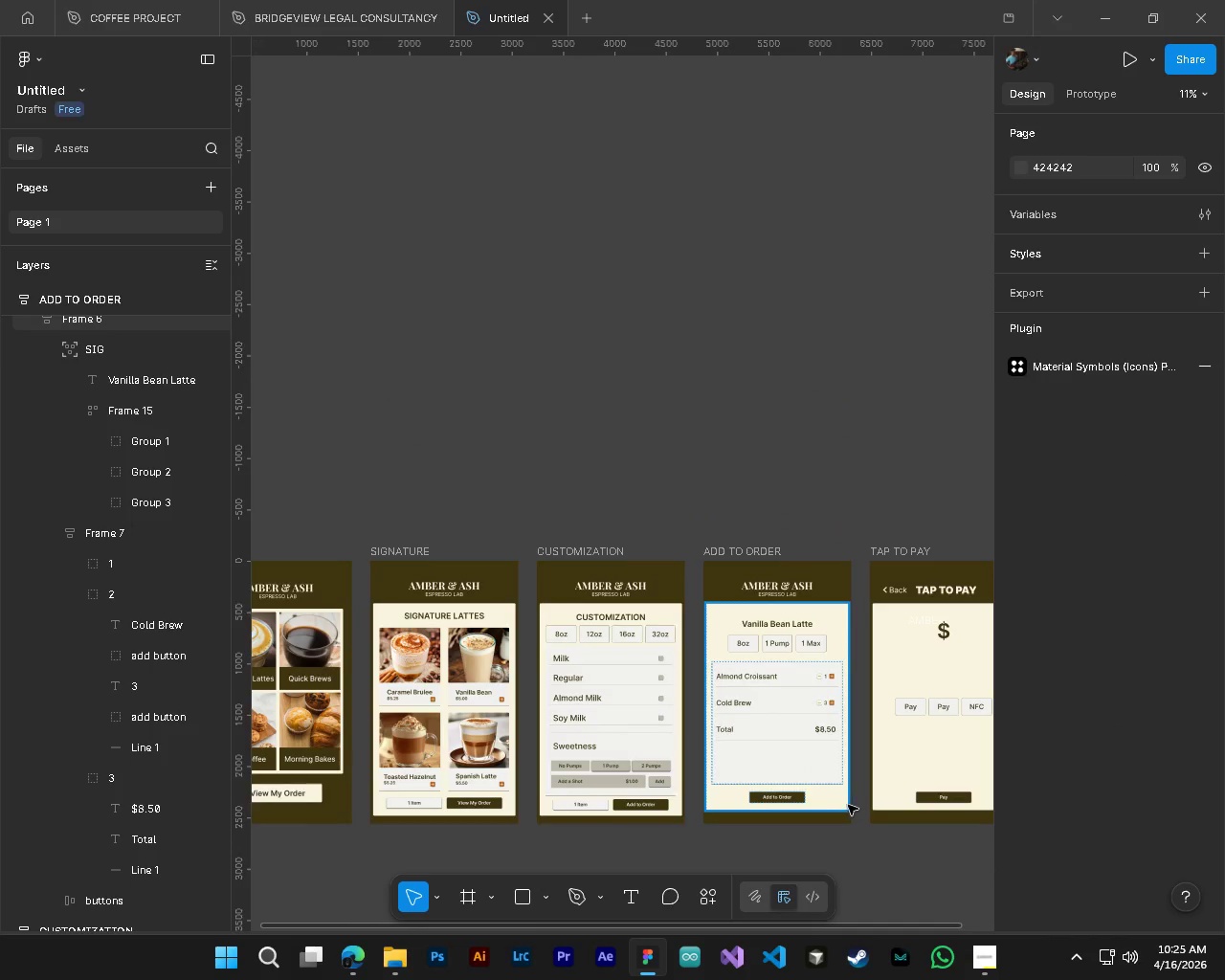 
hold_key(key=ControlLeft, duration=0.69)
hold_key(key=AltLeft, duration=0.64)
scroll: coordinate [838, 797], scroll_direction: up, amount: 5.0
 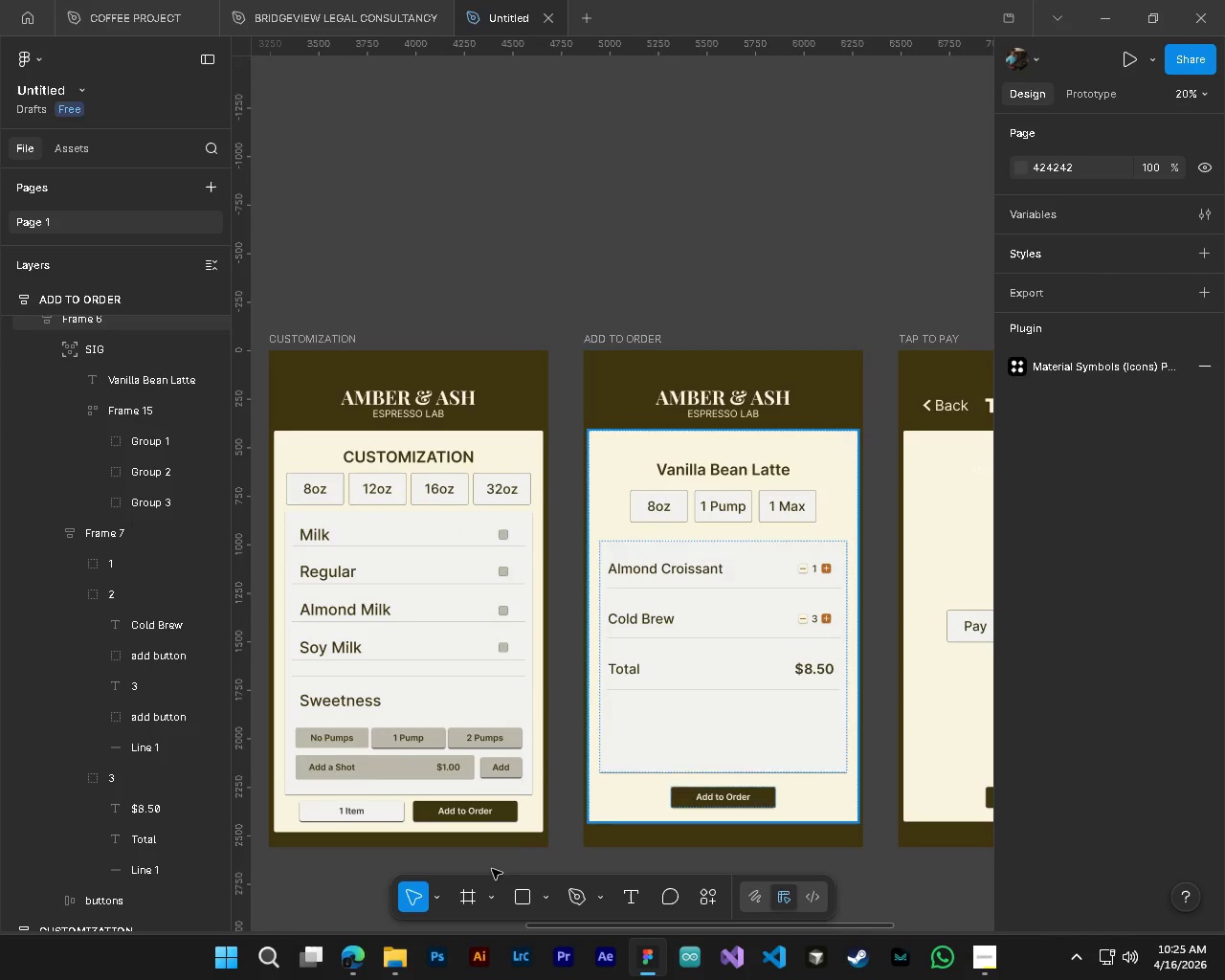 
hold_key(key=ControlLeft, duration=3.45)
 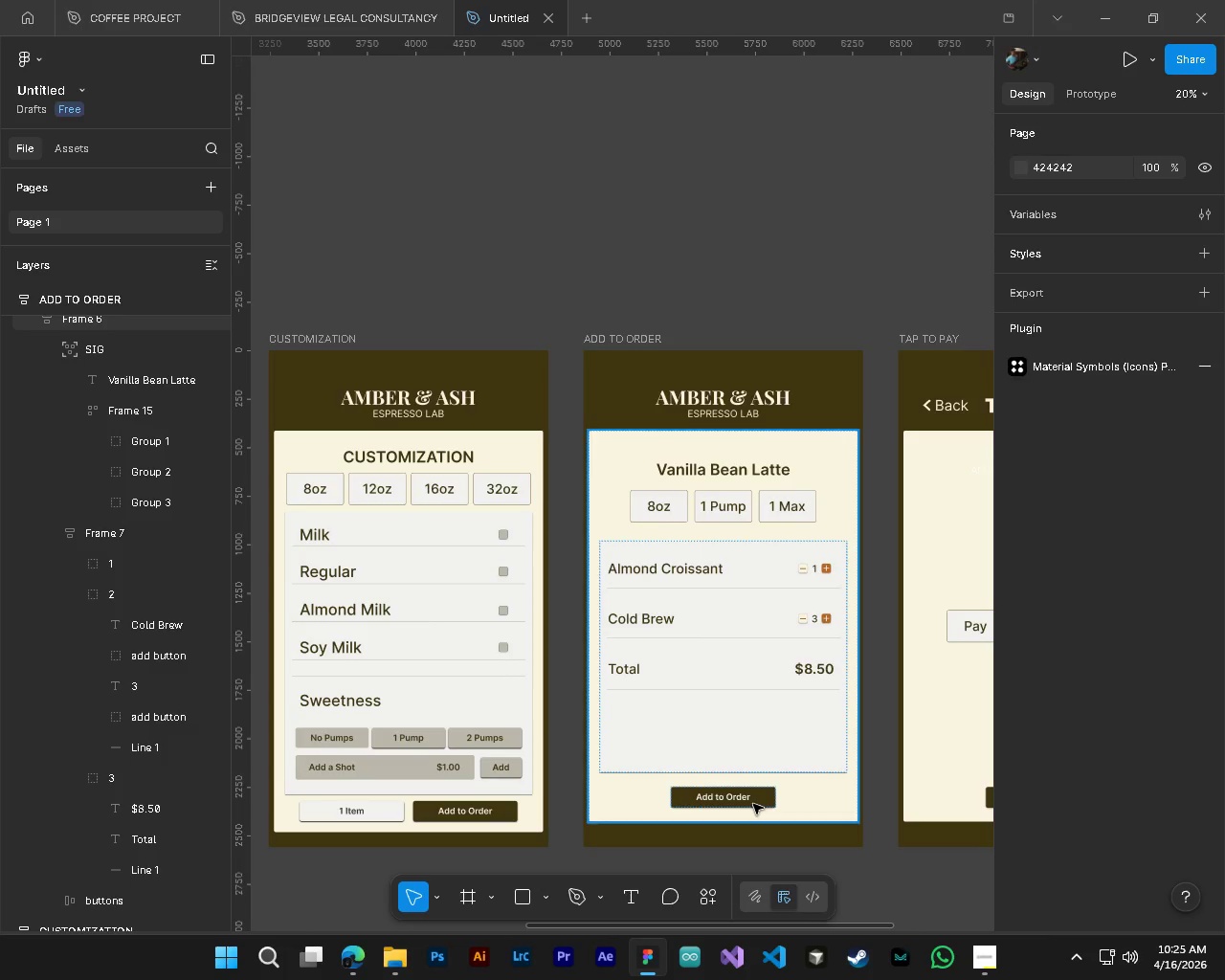 
hold_key(key=AltLeft, duration=3.25)
 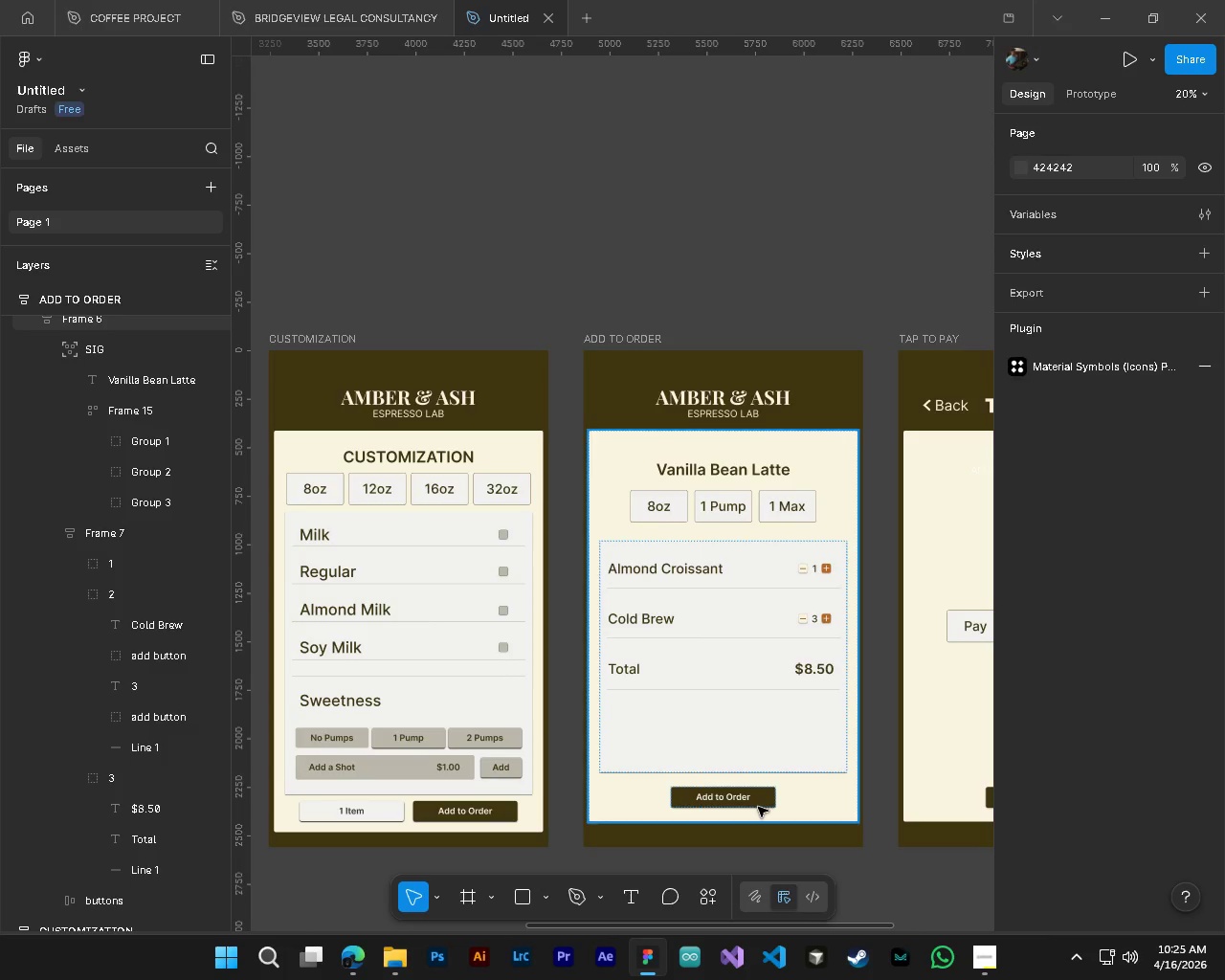 
wait(5.62)
 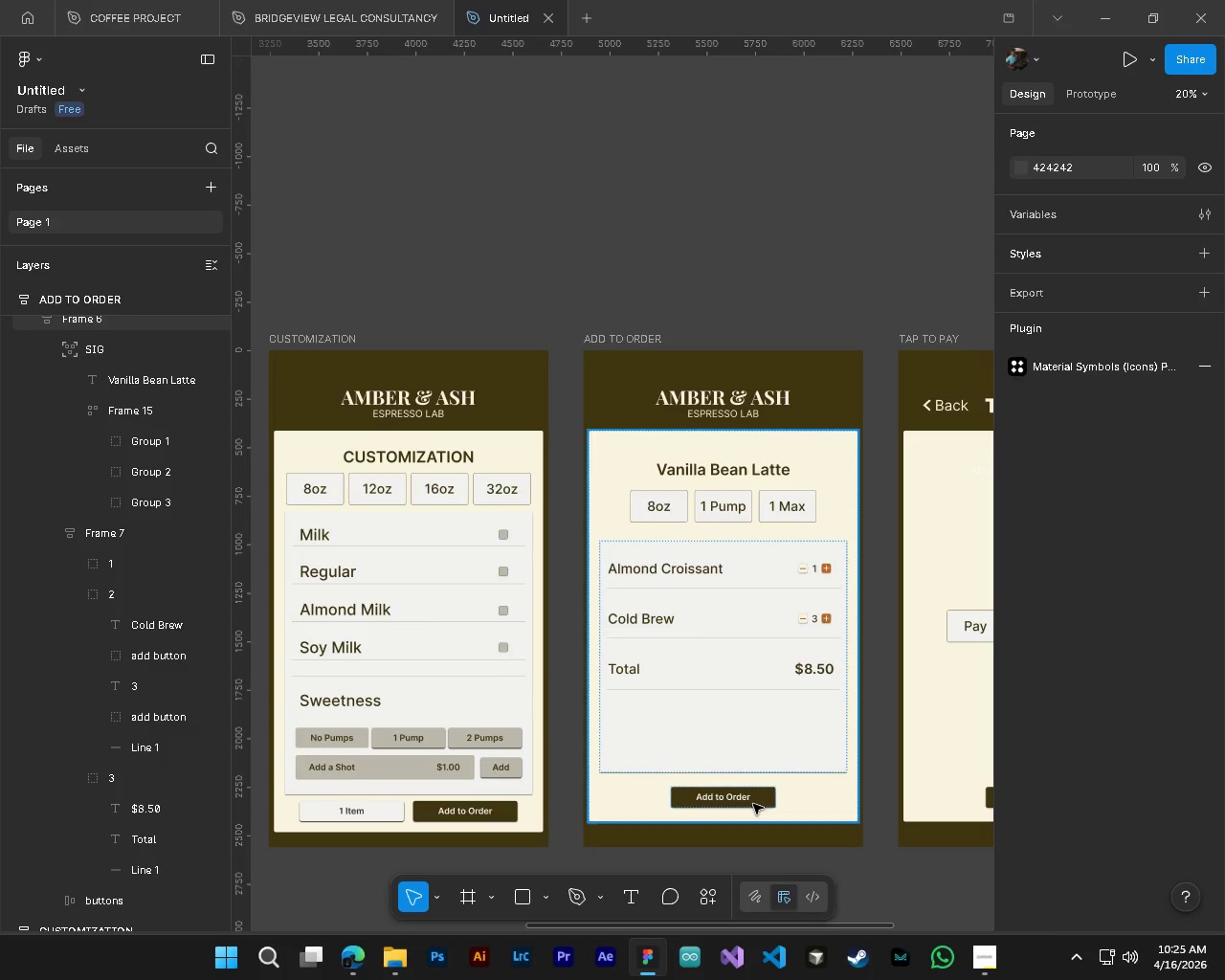 
hold_key(key=ControlLeft, duration=0.69)
hold_key(key=AltLeft, duration=0.64)
scroll: coordinate [825, 838], scroll_direction: down, amount: 13.0
 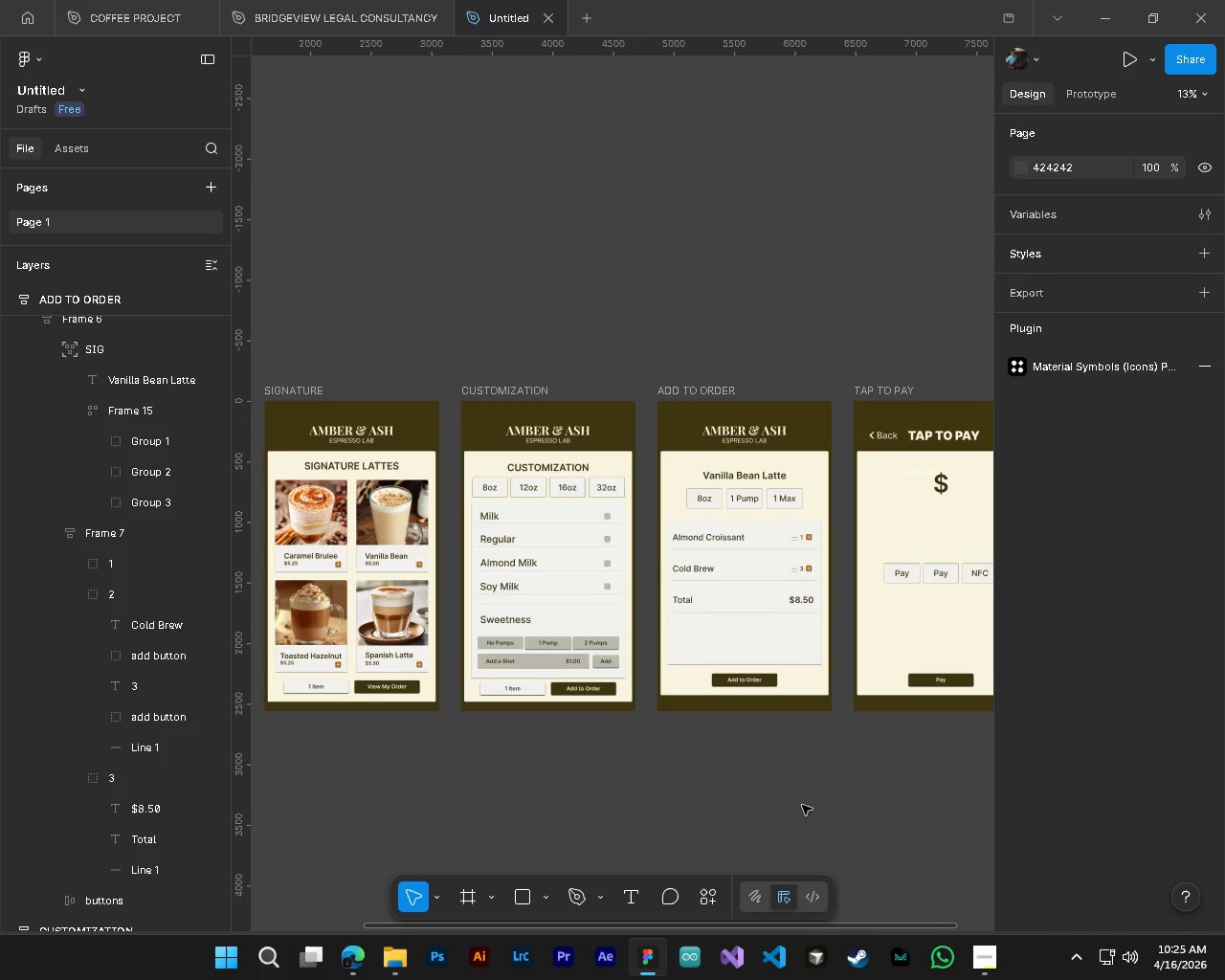 
hold_key(key=AltLeft, duration=1.56)
hold_key(key=ControlLeft, duration=1.56)
scroll: coordinate [733, 602], scroll_direction: up, amount: 6.0
 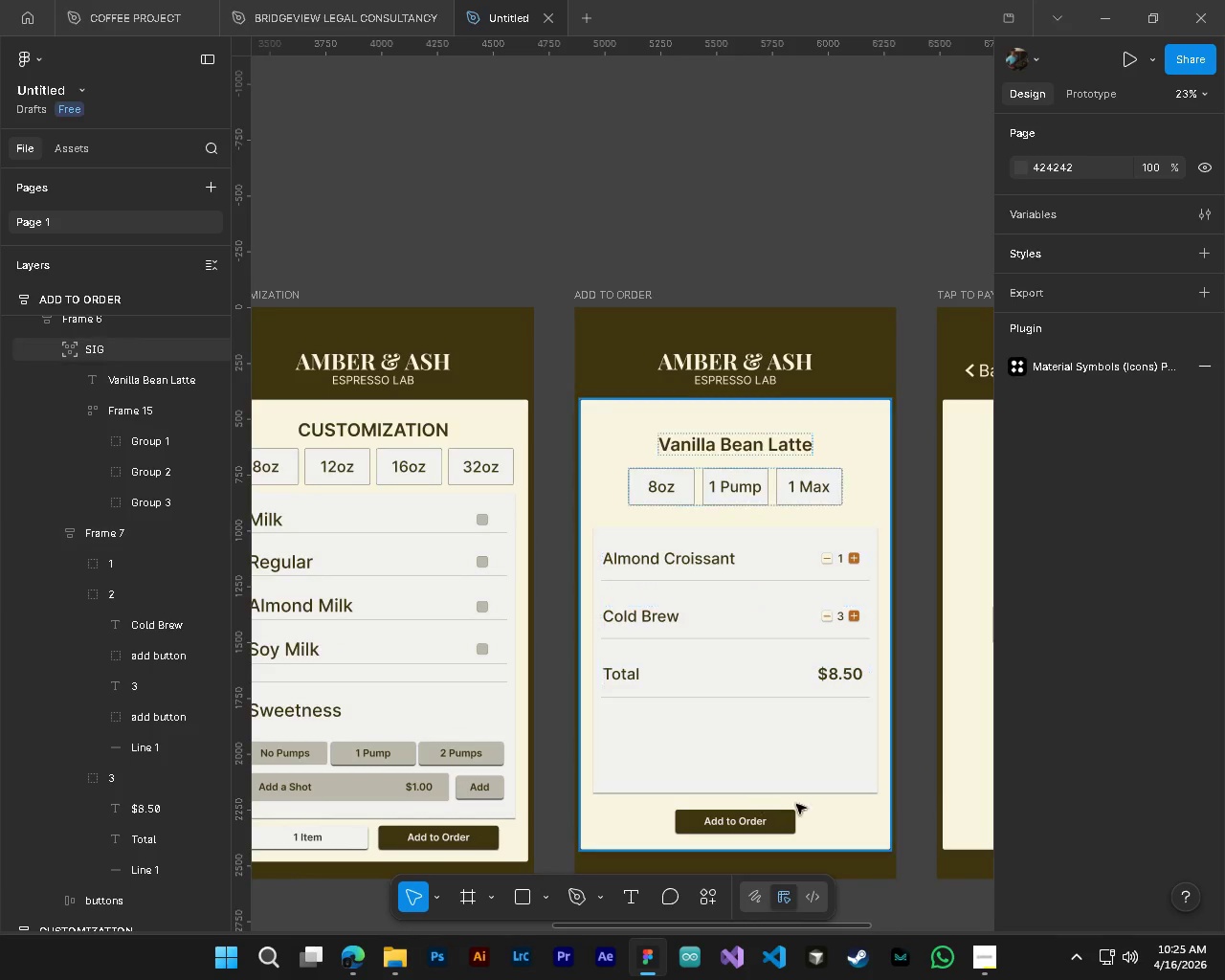 
hold_key(key=ControlLeft, duration=4.11)
hold_key(key=AltLeft, duration=4.01)
scroll: coordinate [841, 526], scroll_direction: up, amount: 9.0
 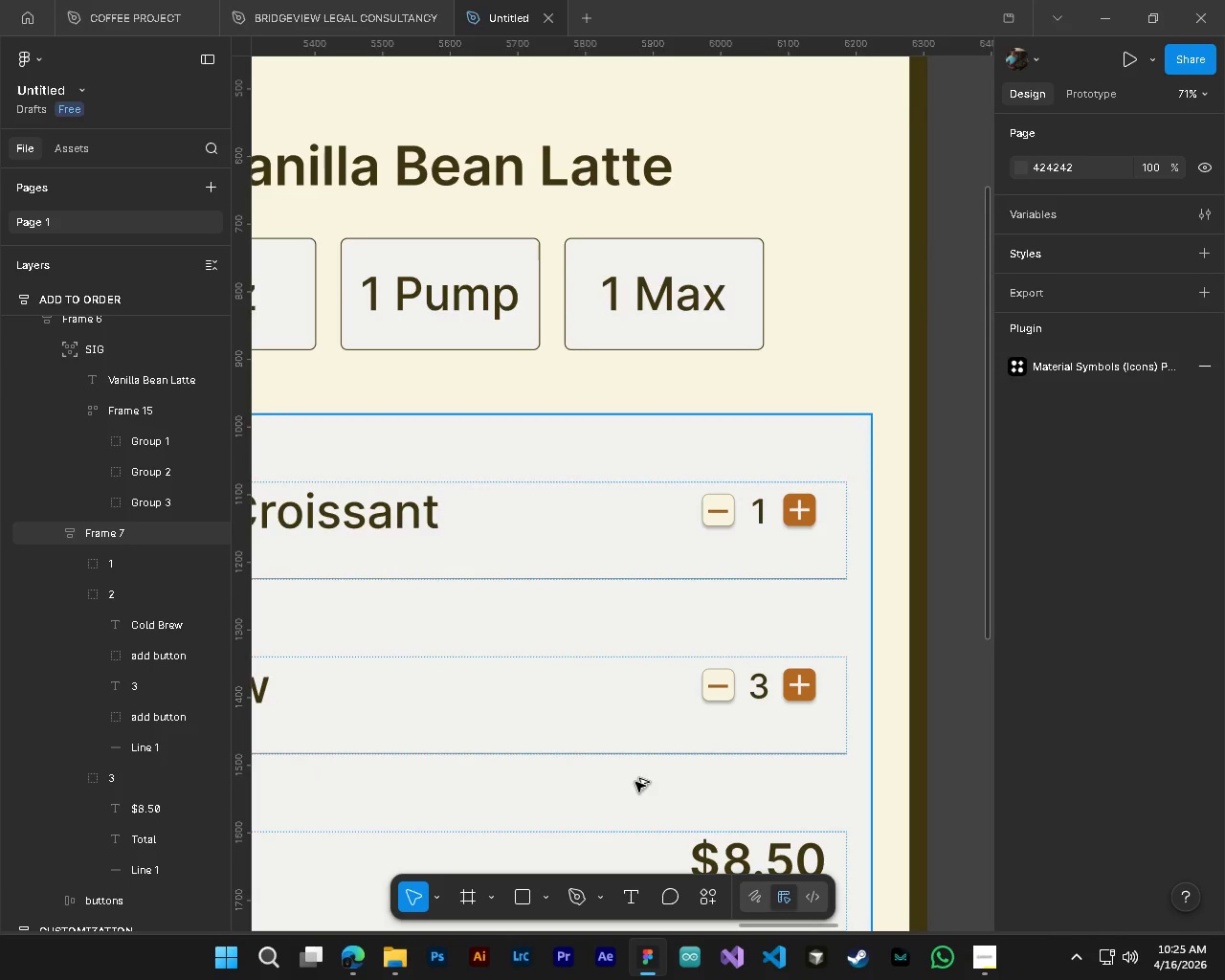 
hold_key(key=ShiftLeft, duration=0.67)
scroll: coordinate [635, 782], scroll_direction: down, amount: 18.0
 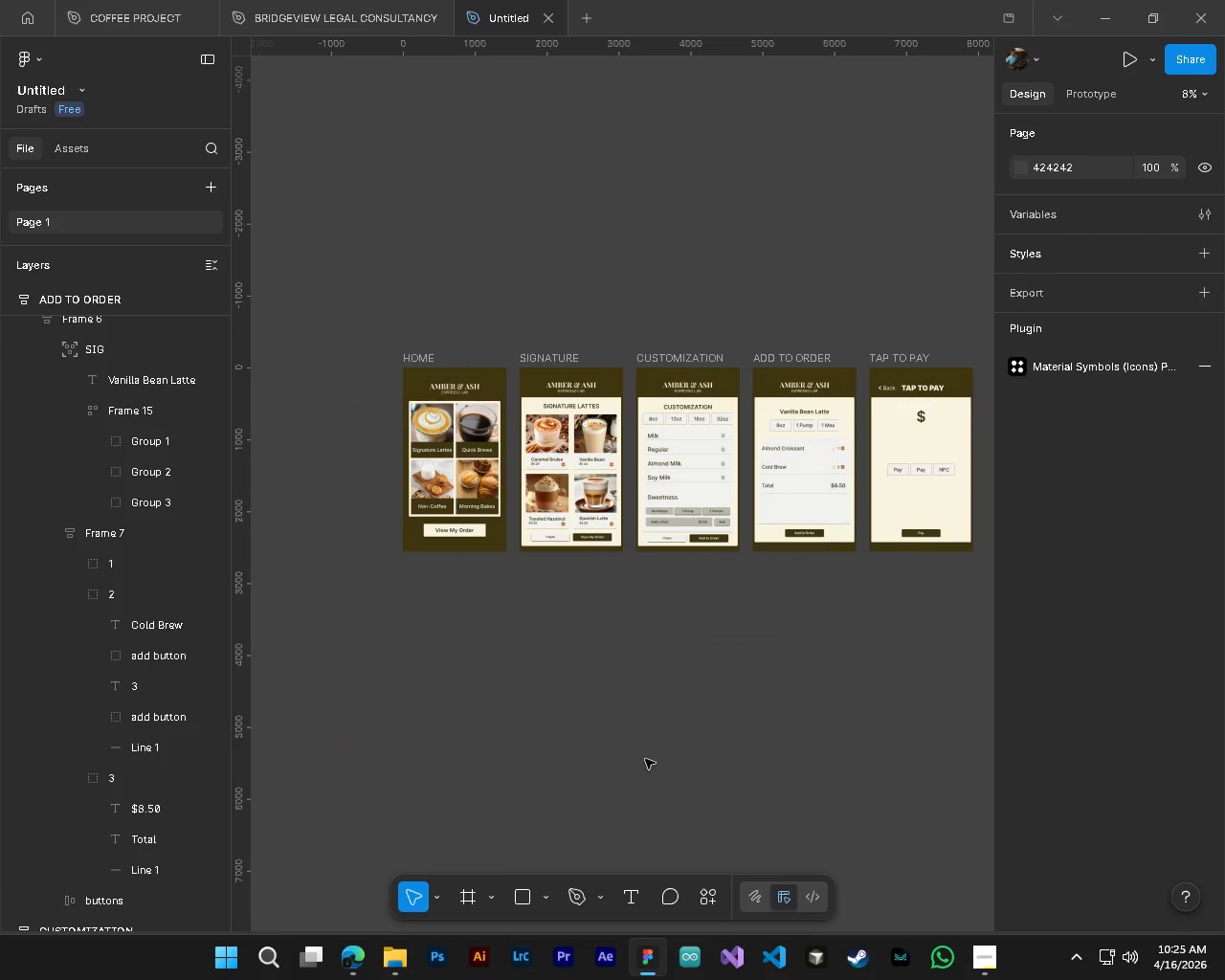 
key(Control+S)
 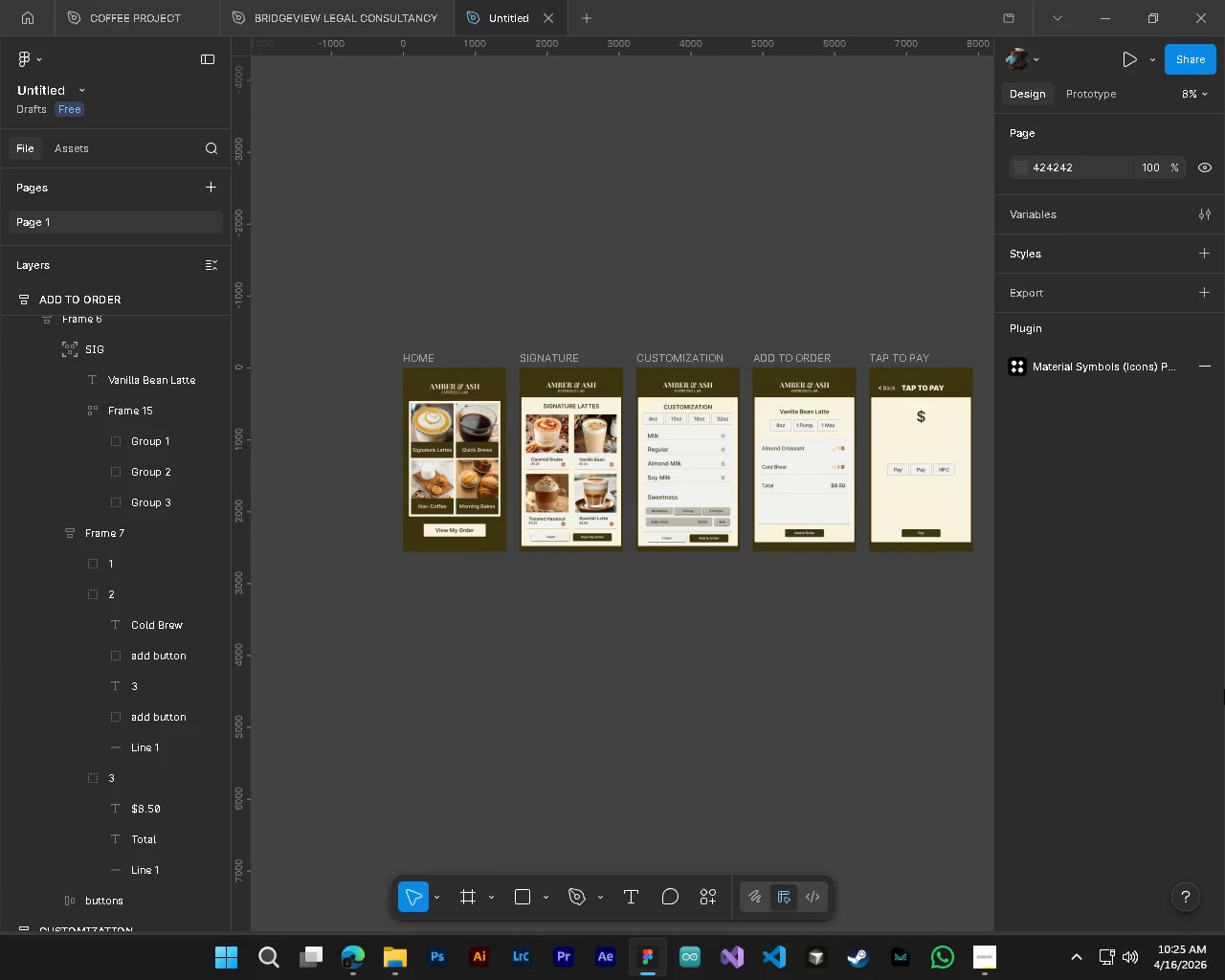 
left_click([988, 963])